 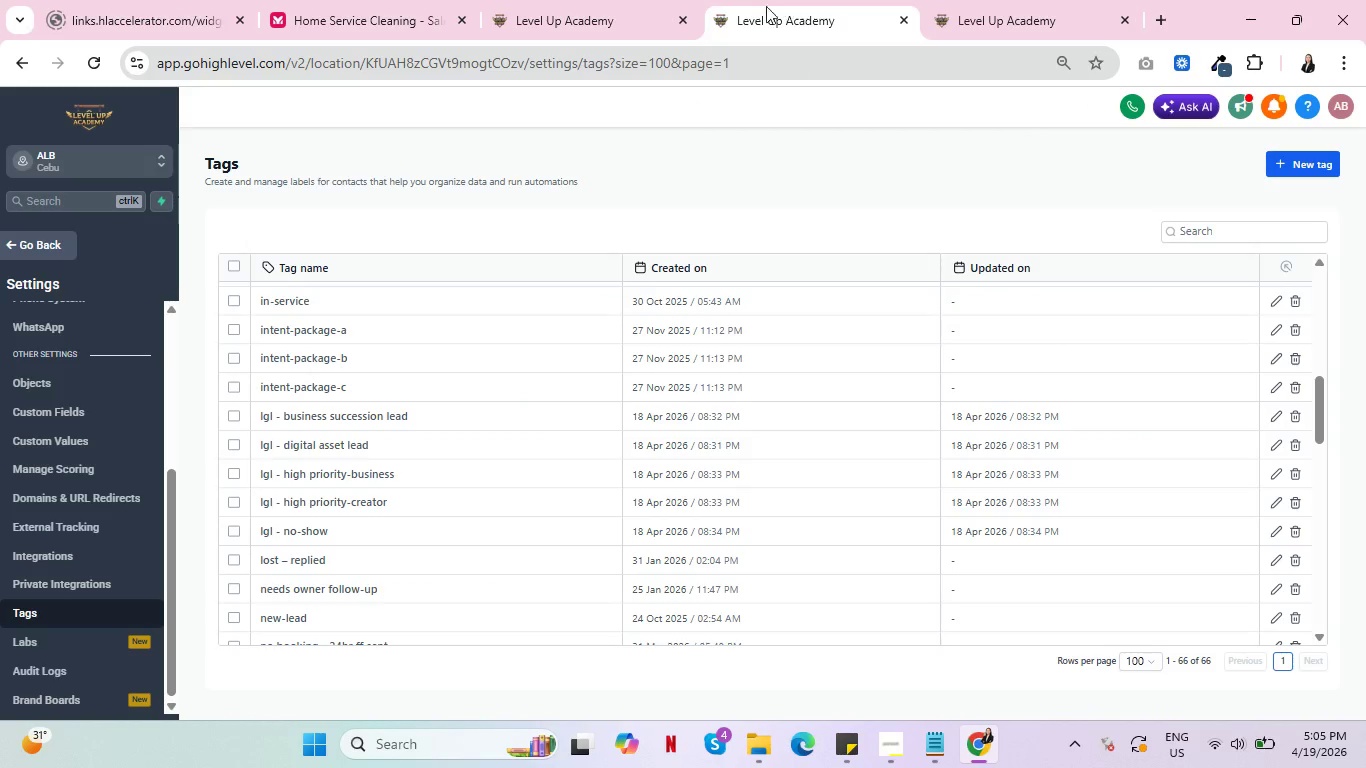 
left_click([559, 0])
 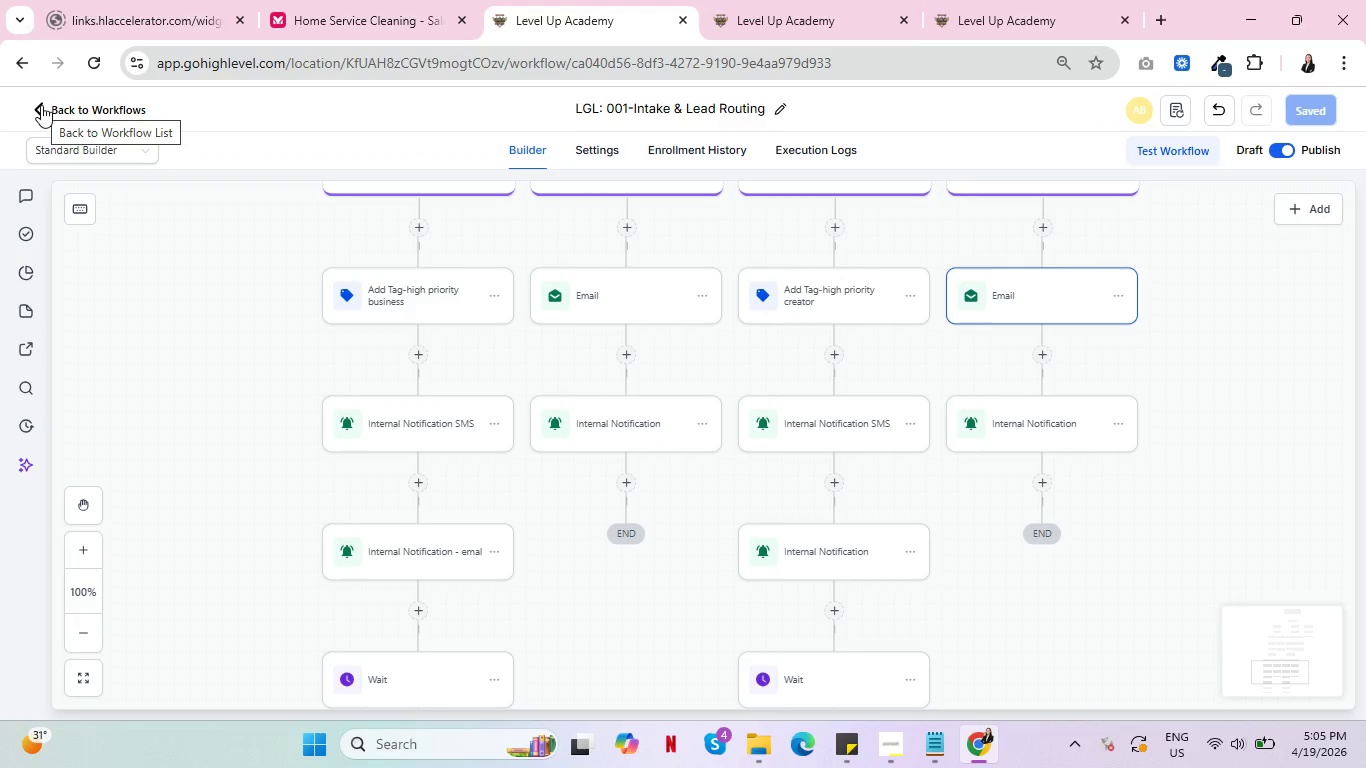 
left_click([41, 105])
 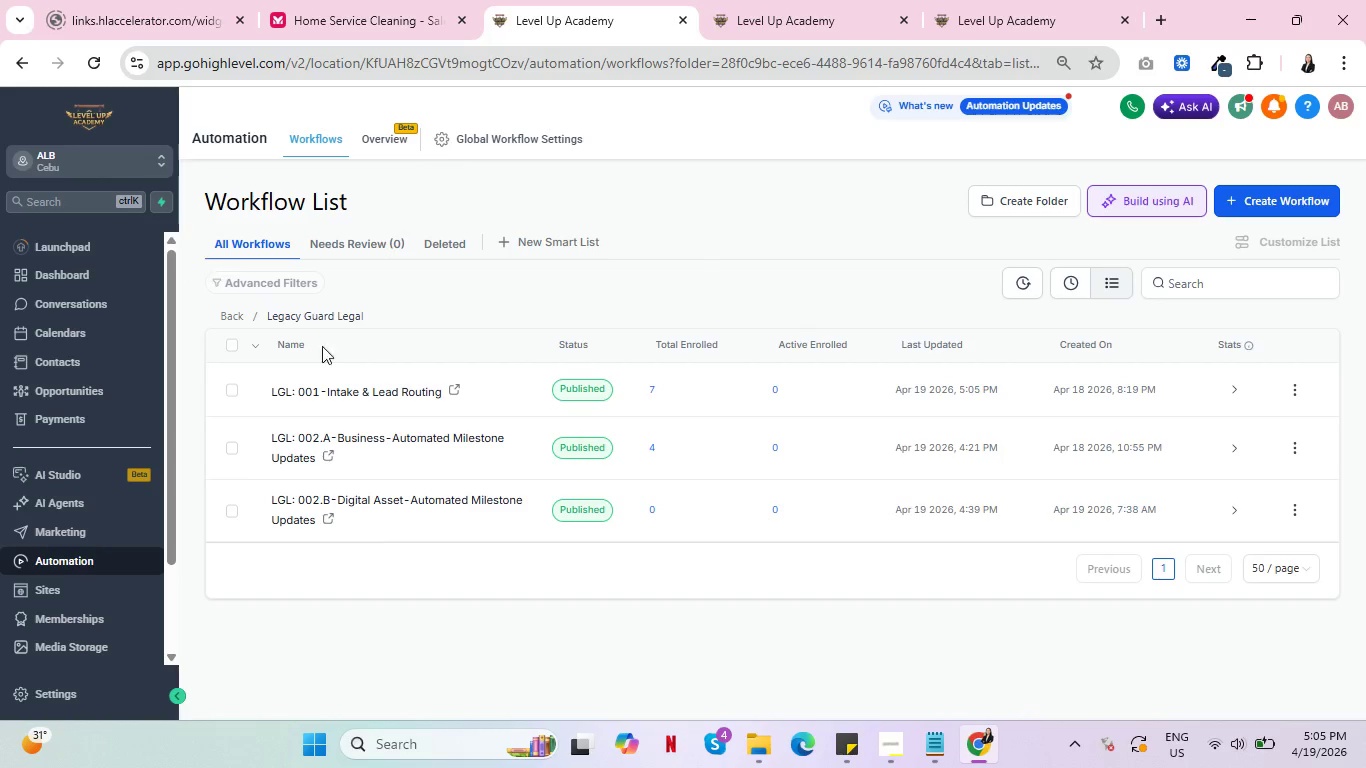 
wait(6.91)
 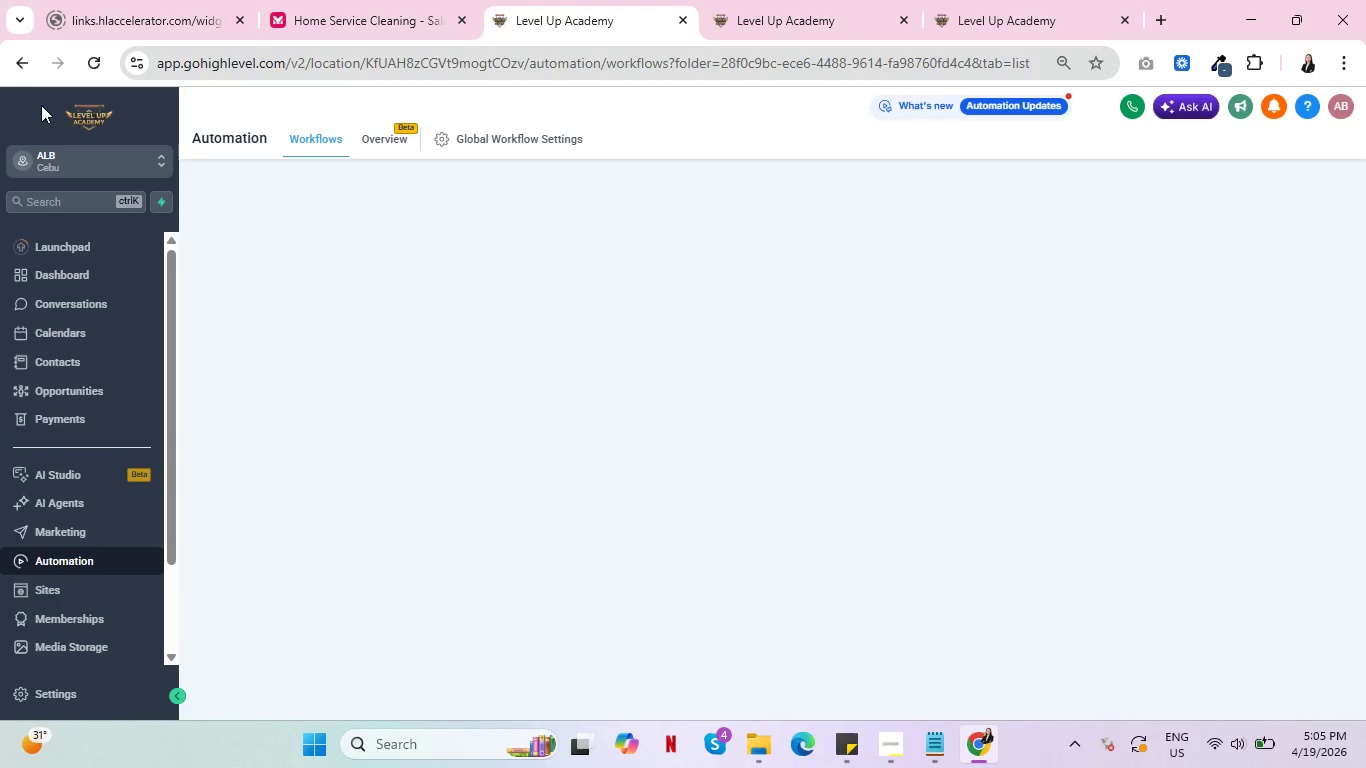 
left_click([805, 0])
 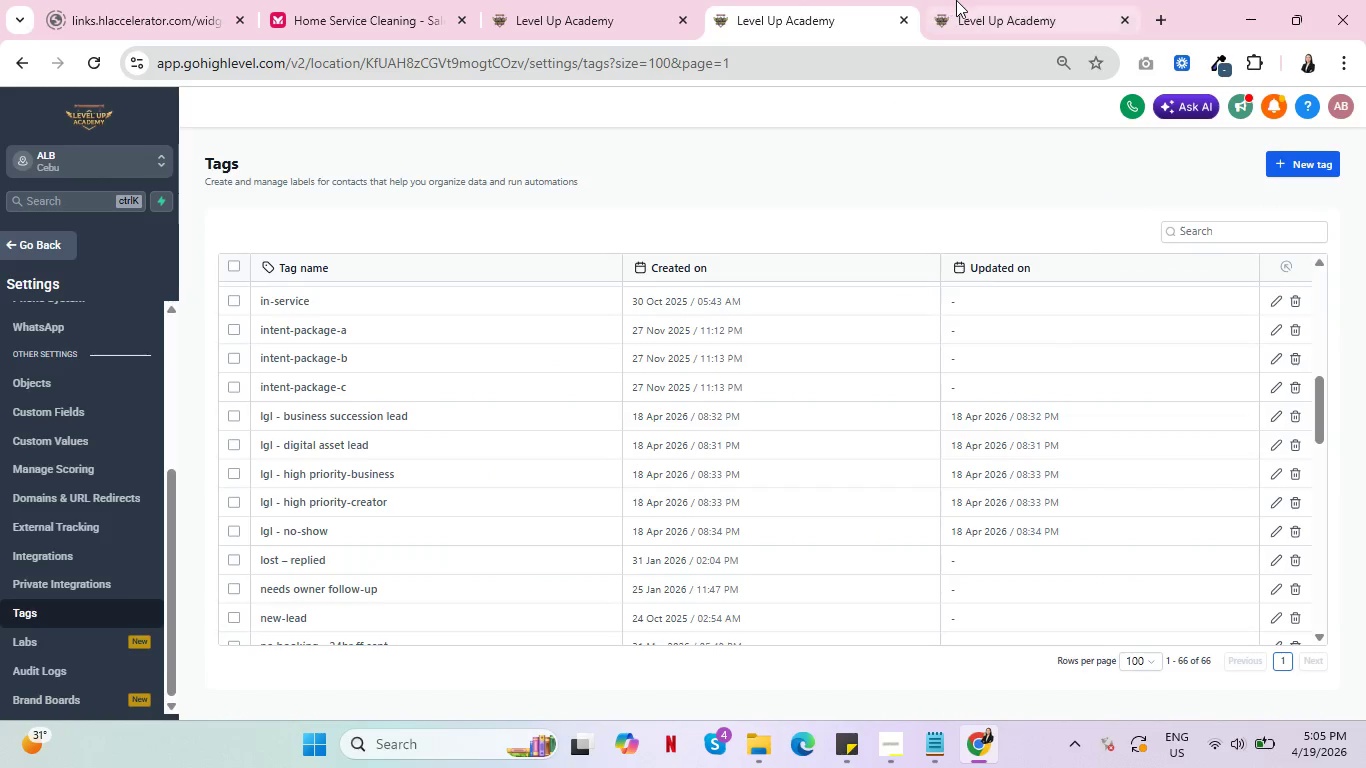 
left_click([957, 0])
 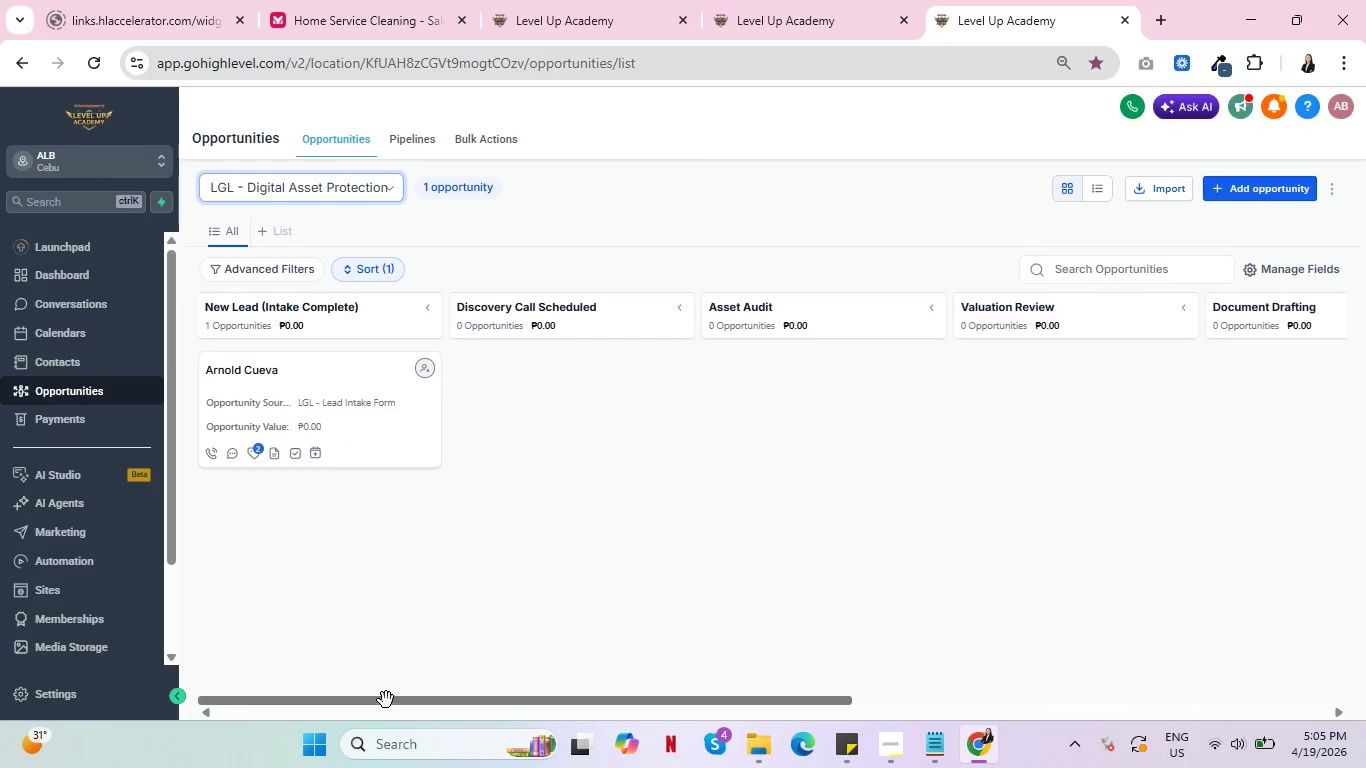 
left_click_drag(start_coordinate=[386, 700], to_coordinate=[299, 703])
 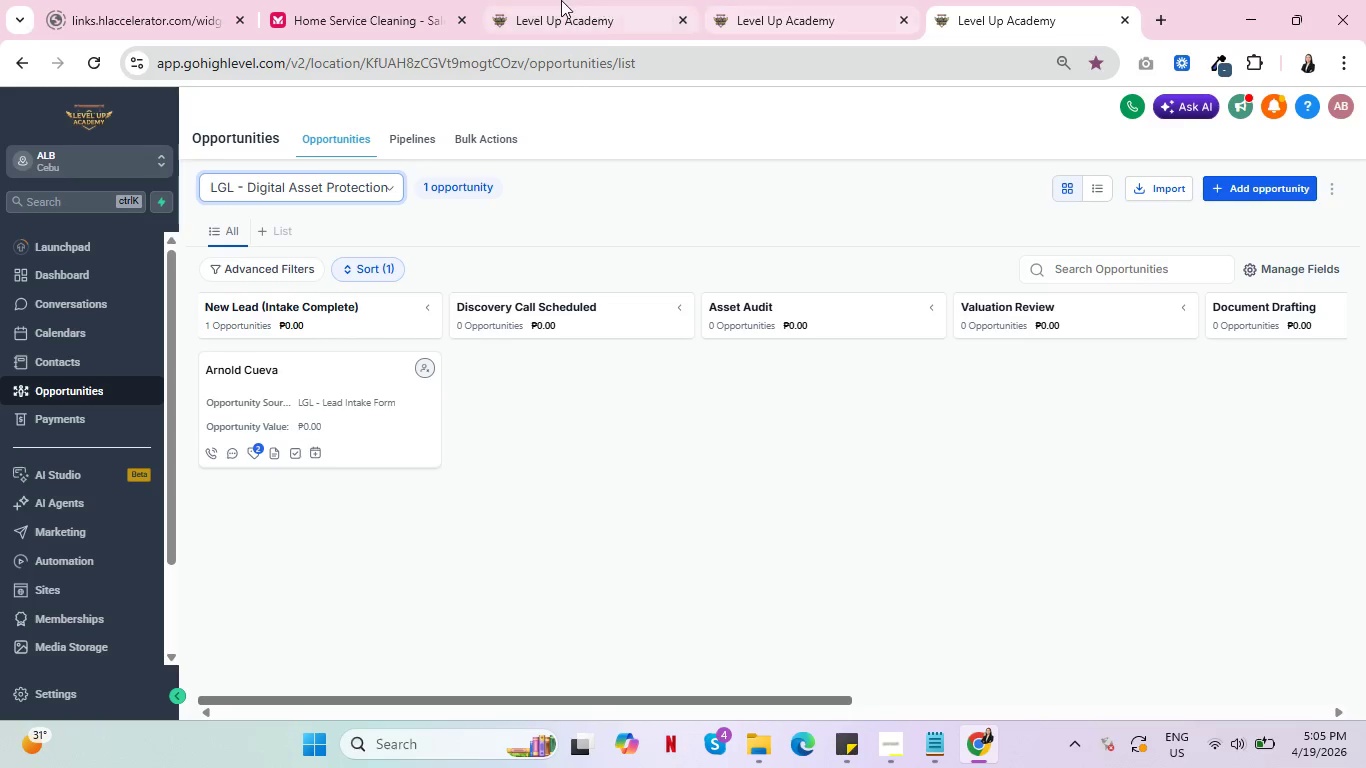 
left_click([561, 0])
 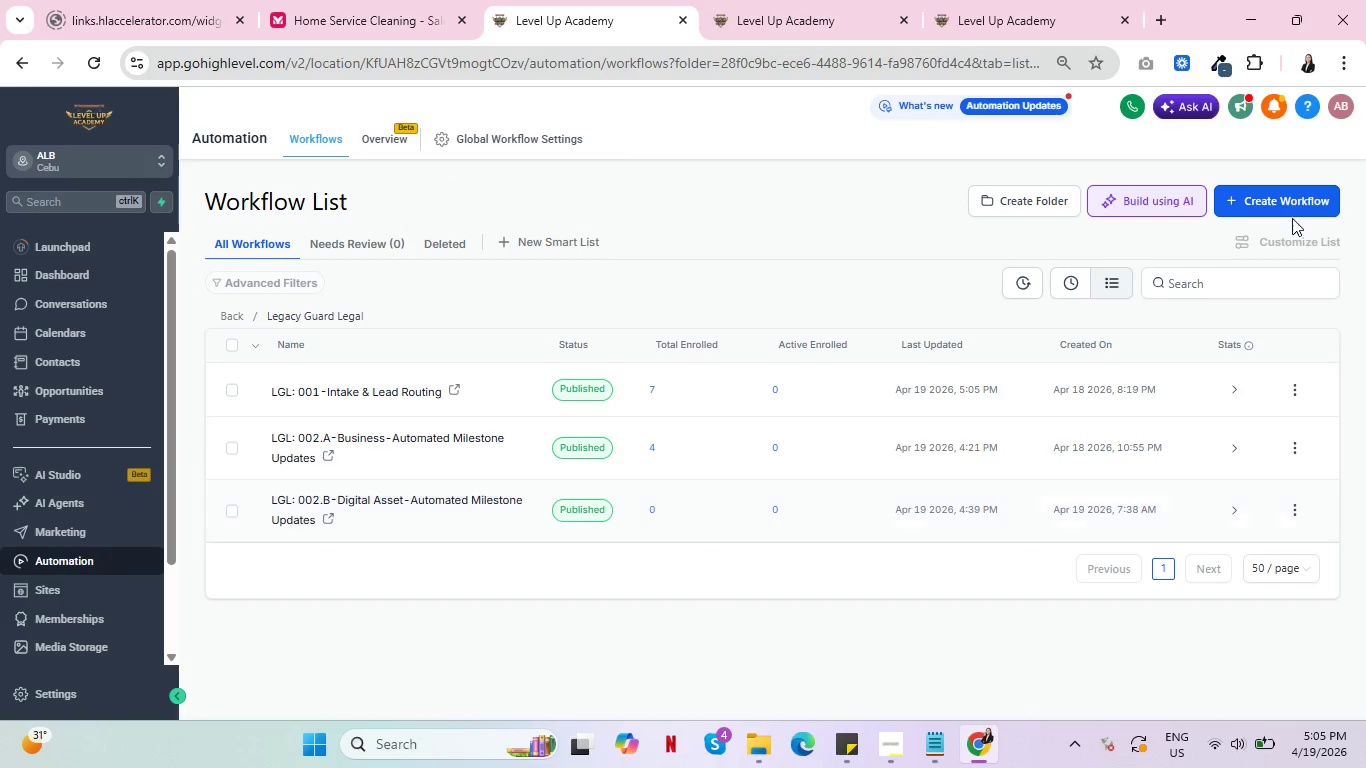 
left_click([1283, 190])
 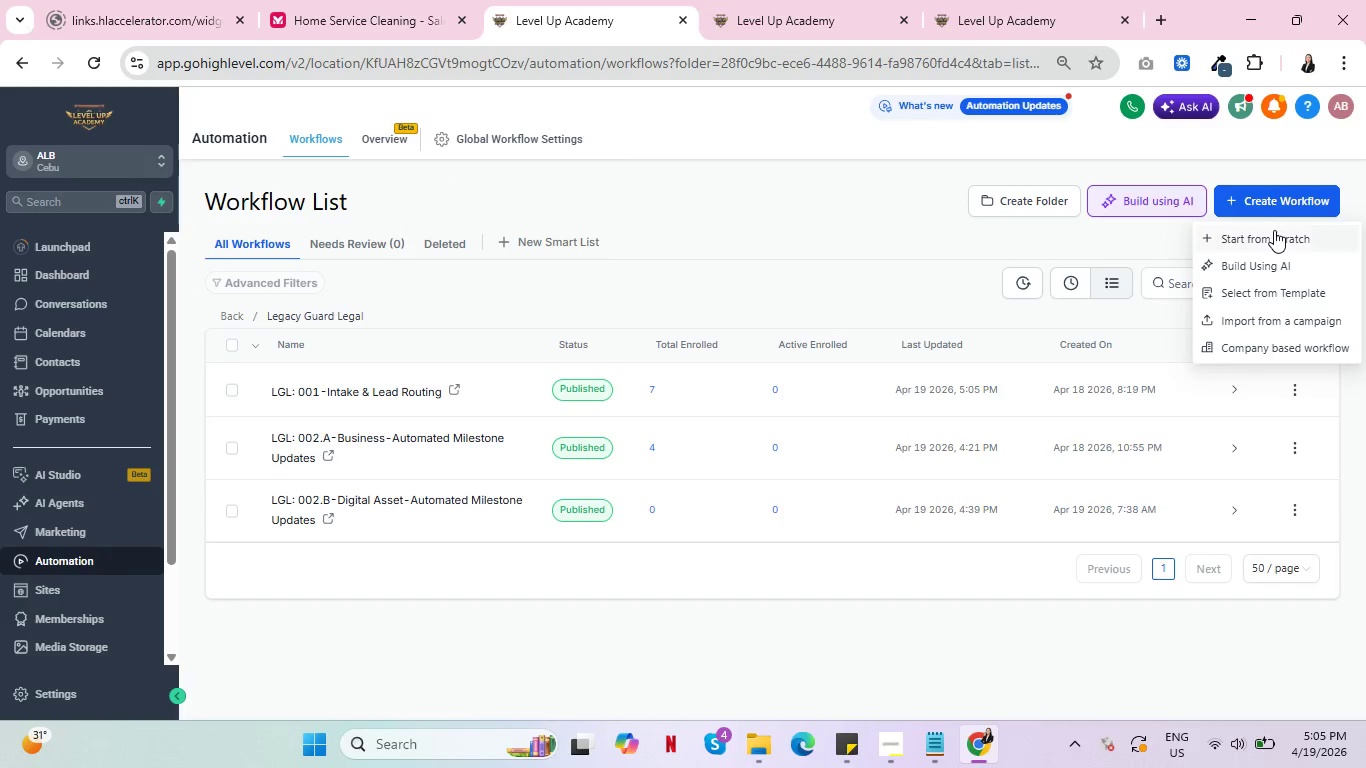 
left_click([1272, 233])
 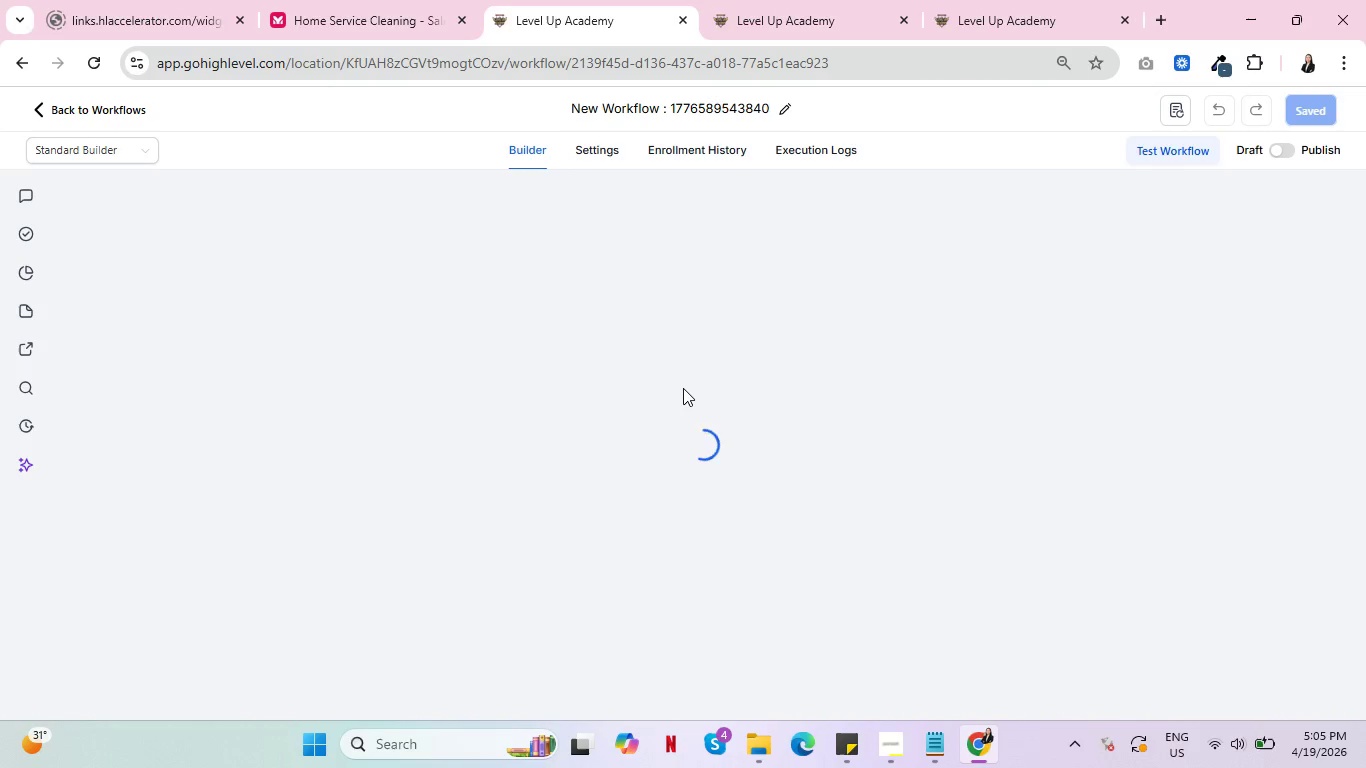 
wait(7.42)
 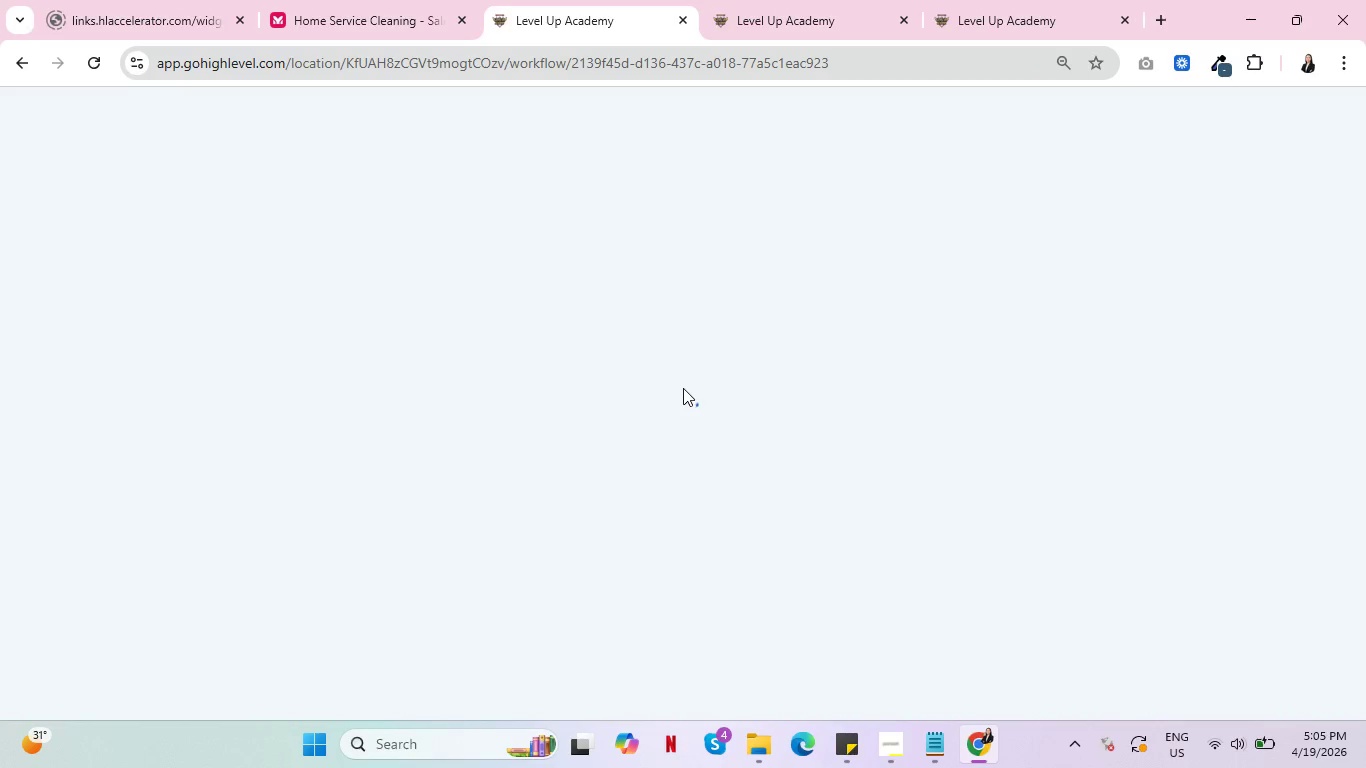 
left_click([696, 471])
 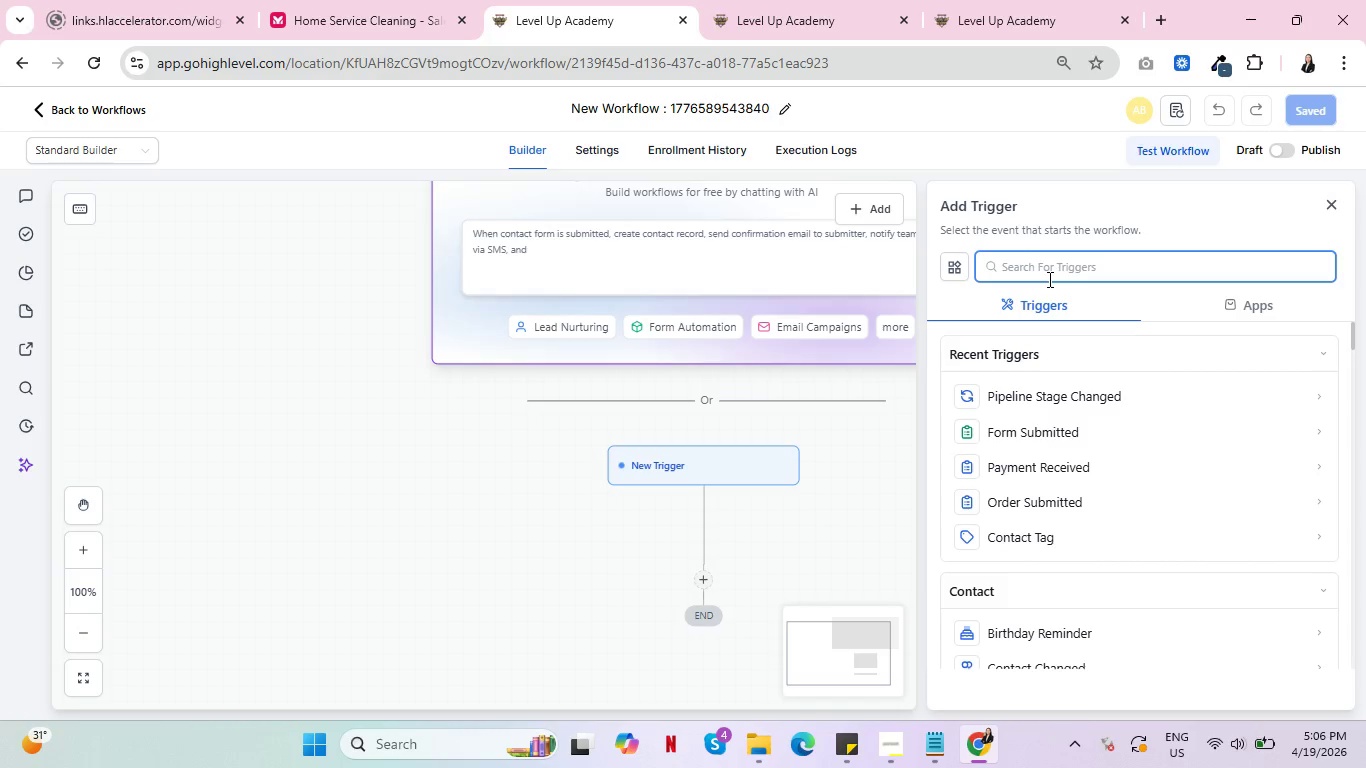 
wait(21.22)
 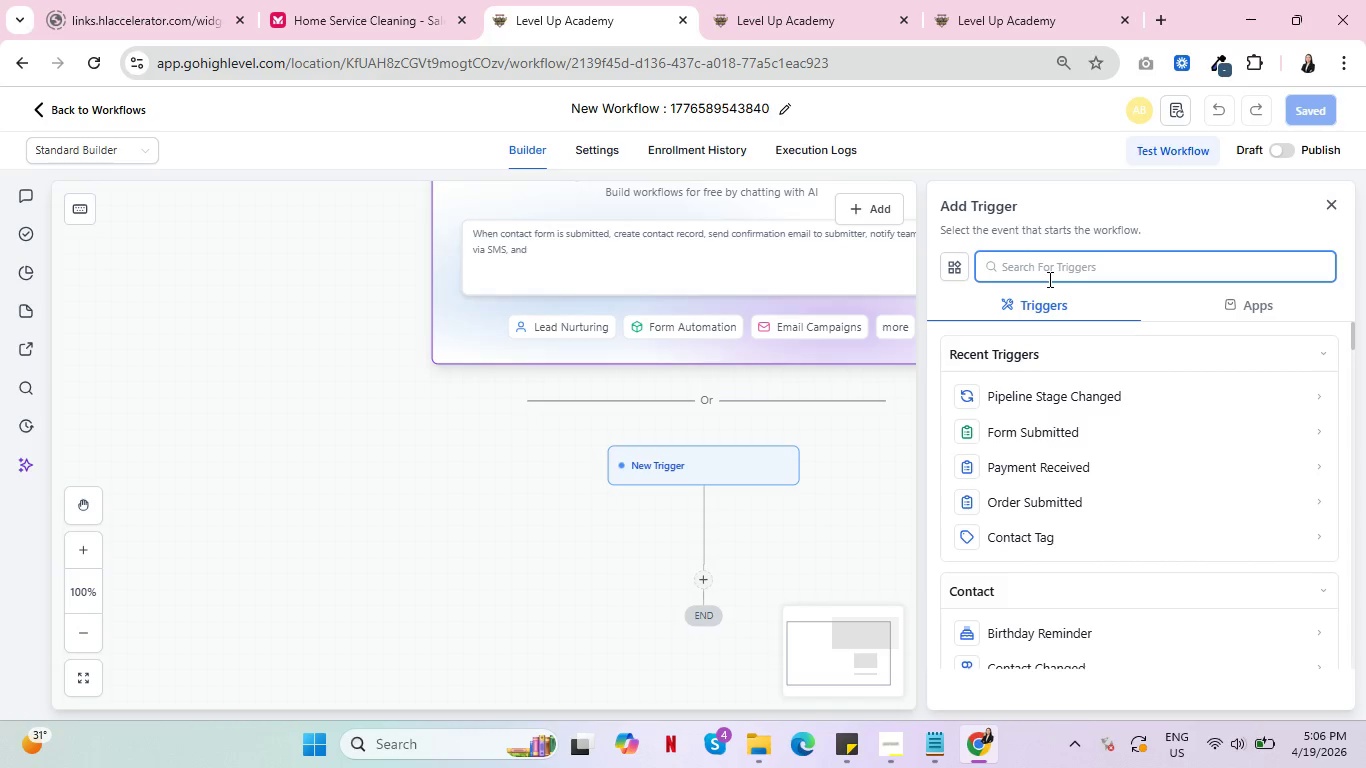 
left_click([894, 742])